 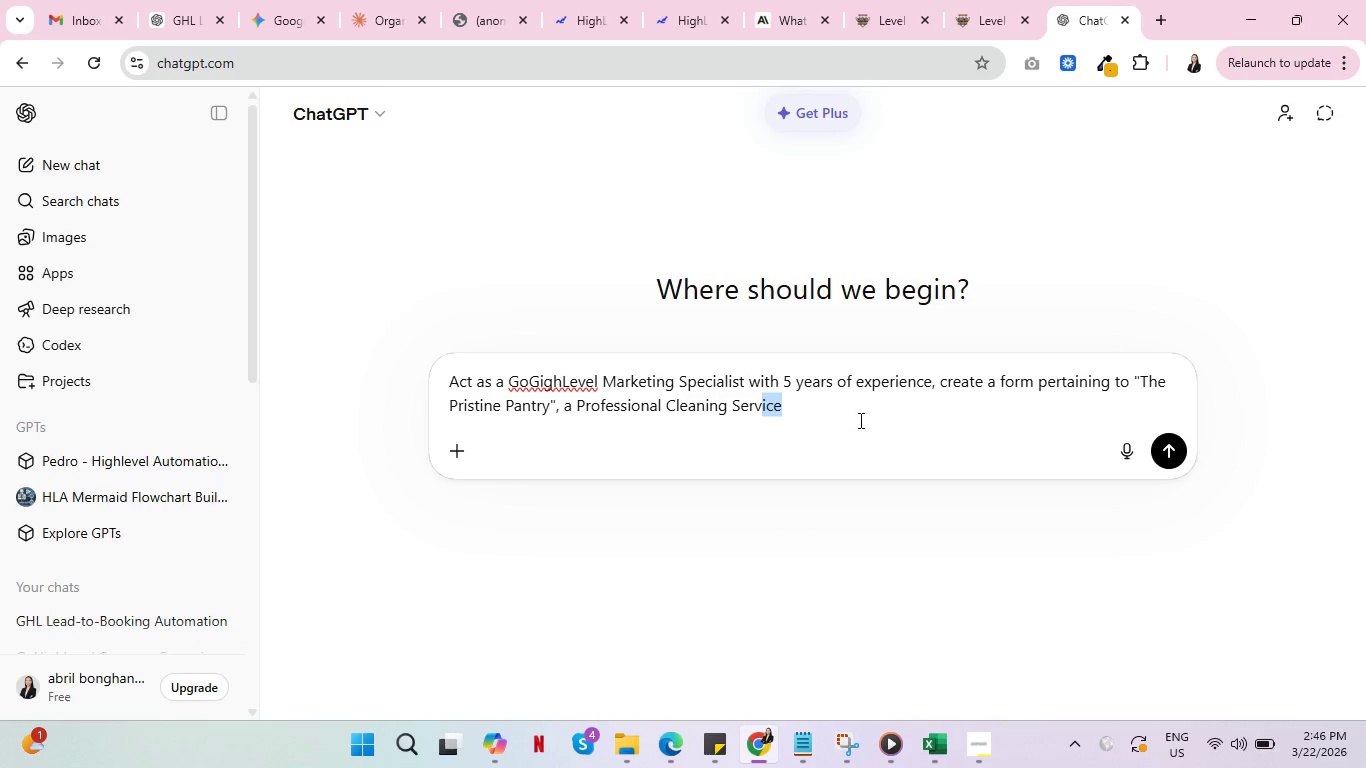 
left_click([1000, 379])
 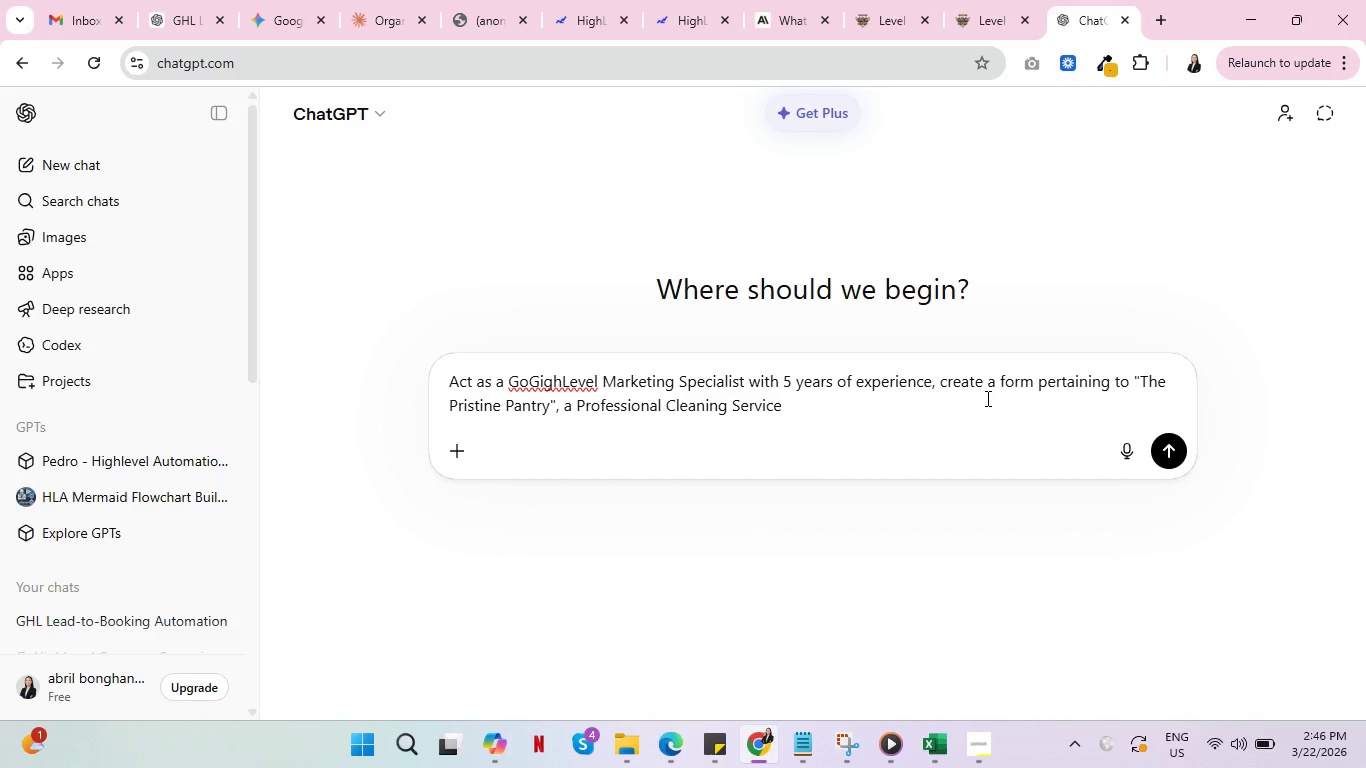 
type(lead cpture )
key(Backspace)
key(Backspace)
key(Backspace)
key(Backspace)
key(Backspace)
key(Backspace)
type(apture )
 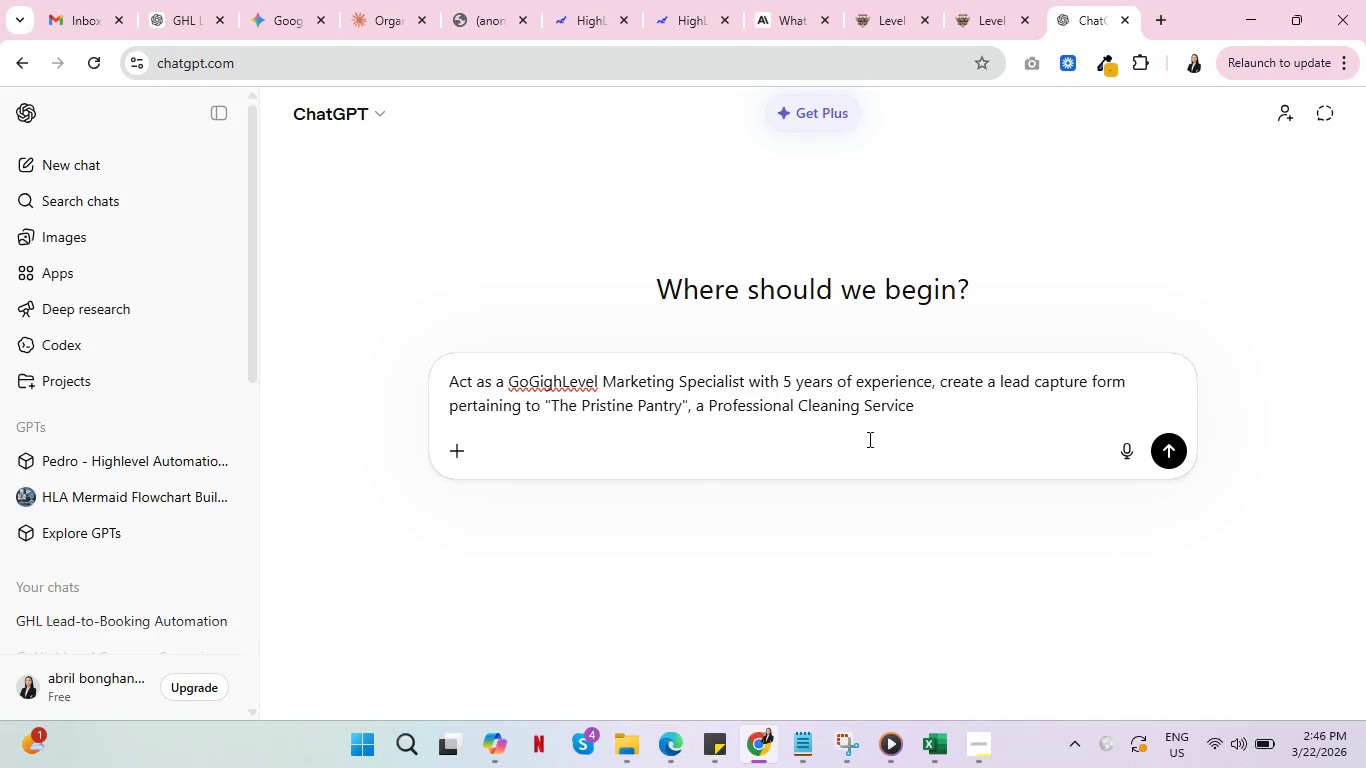 
left_click([925, 414])
 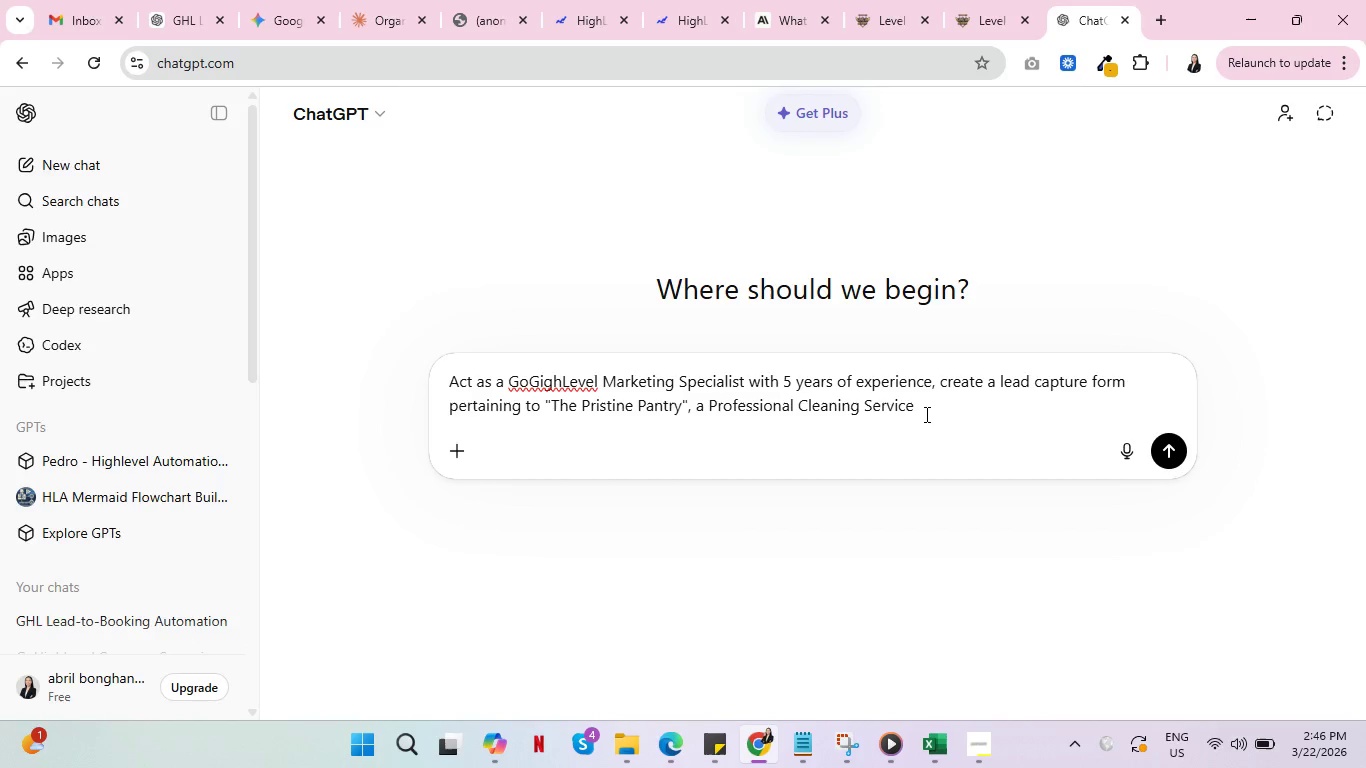 
key(Period)
 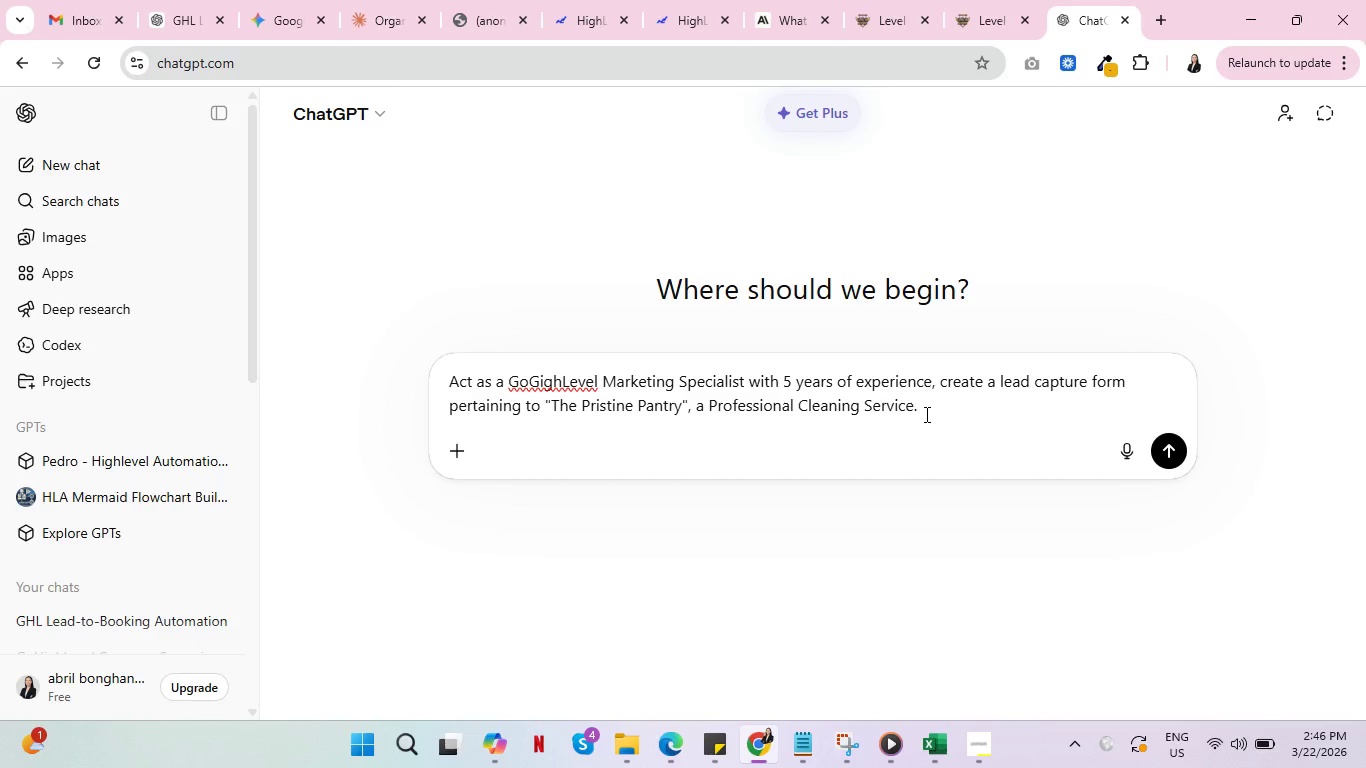 
key(Shift+Enter)
 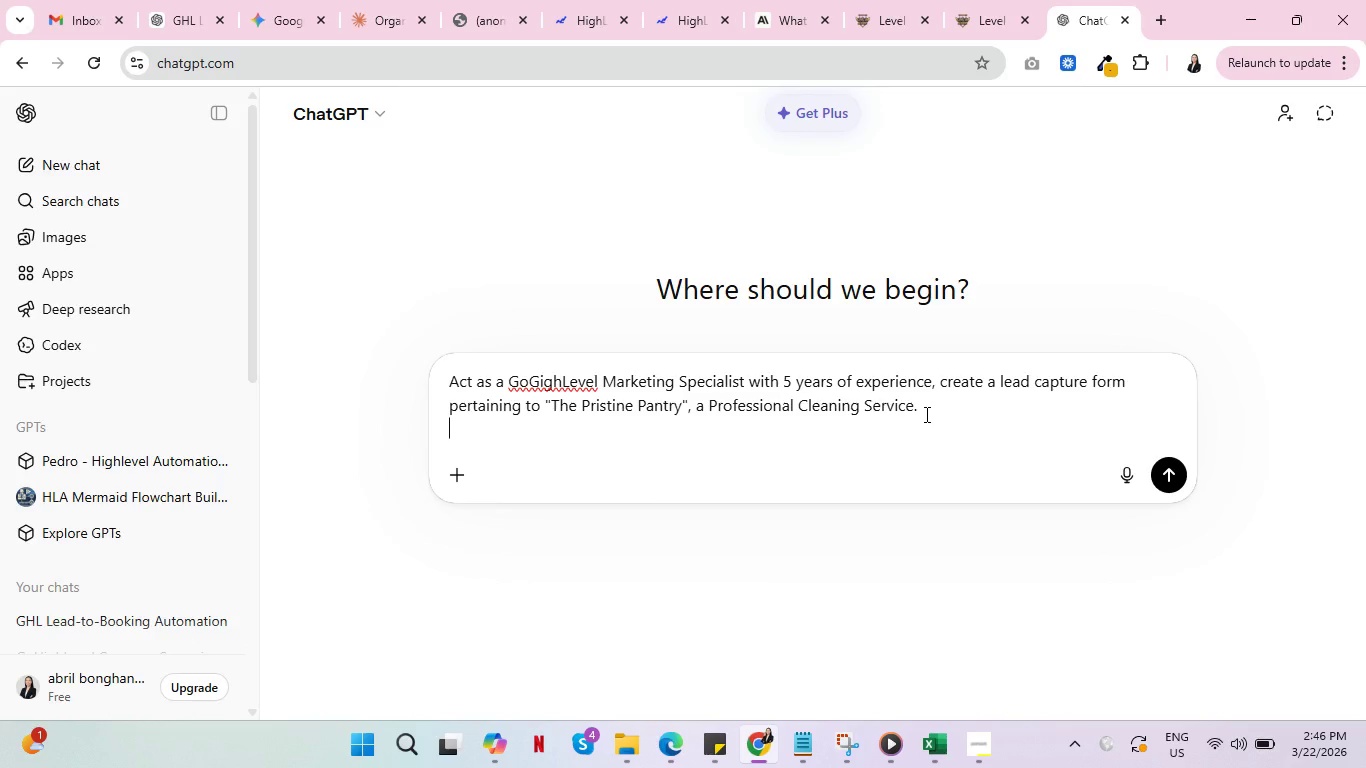 
key(Control+V)
 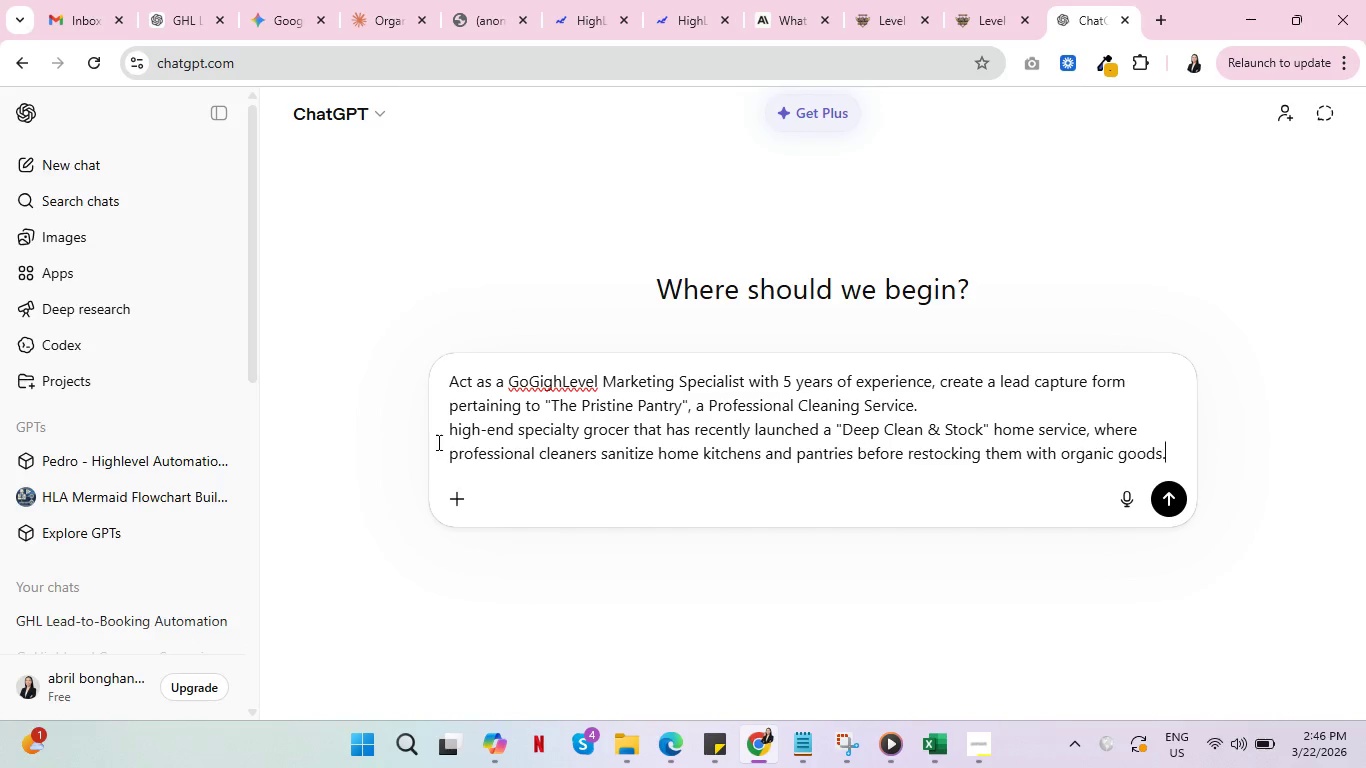 
left_click([448, 432])
 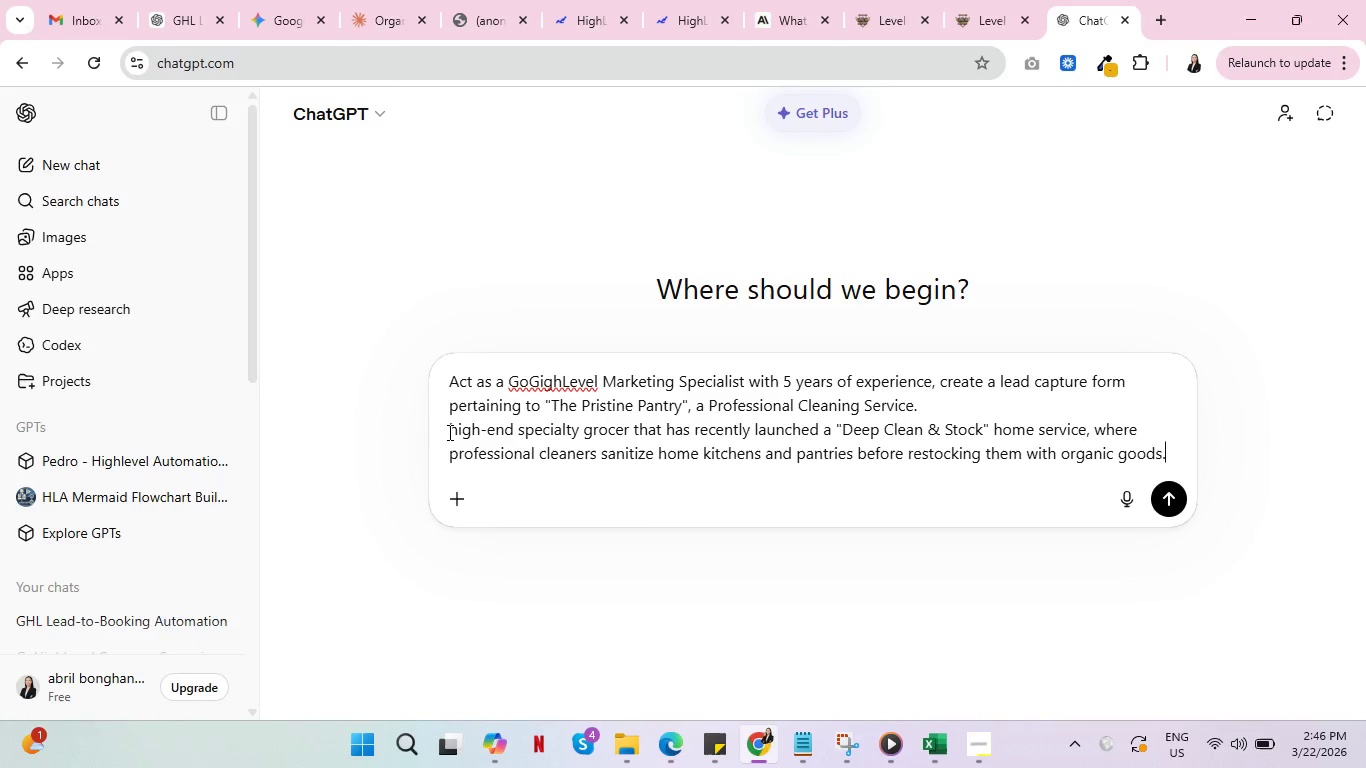 
key(Alt+AltLeft)